 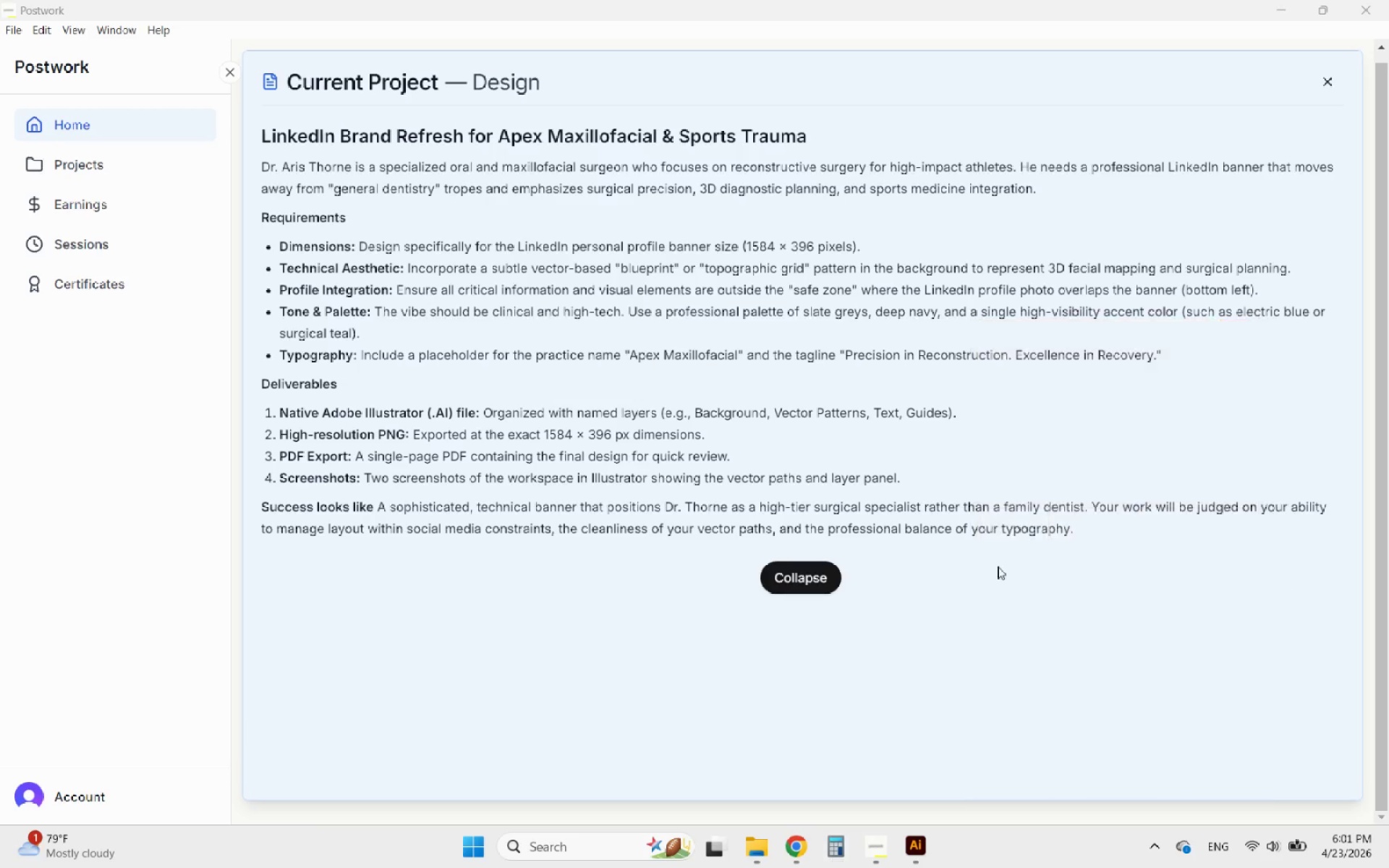 
left_click([810, 850])
 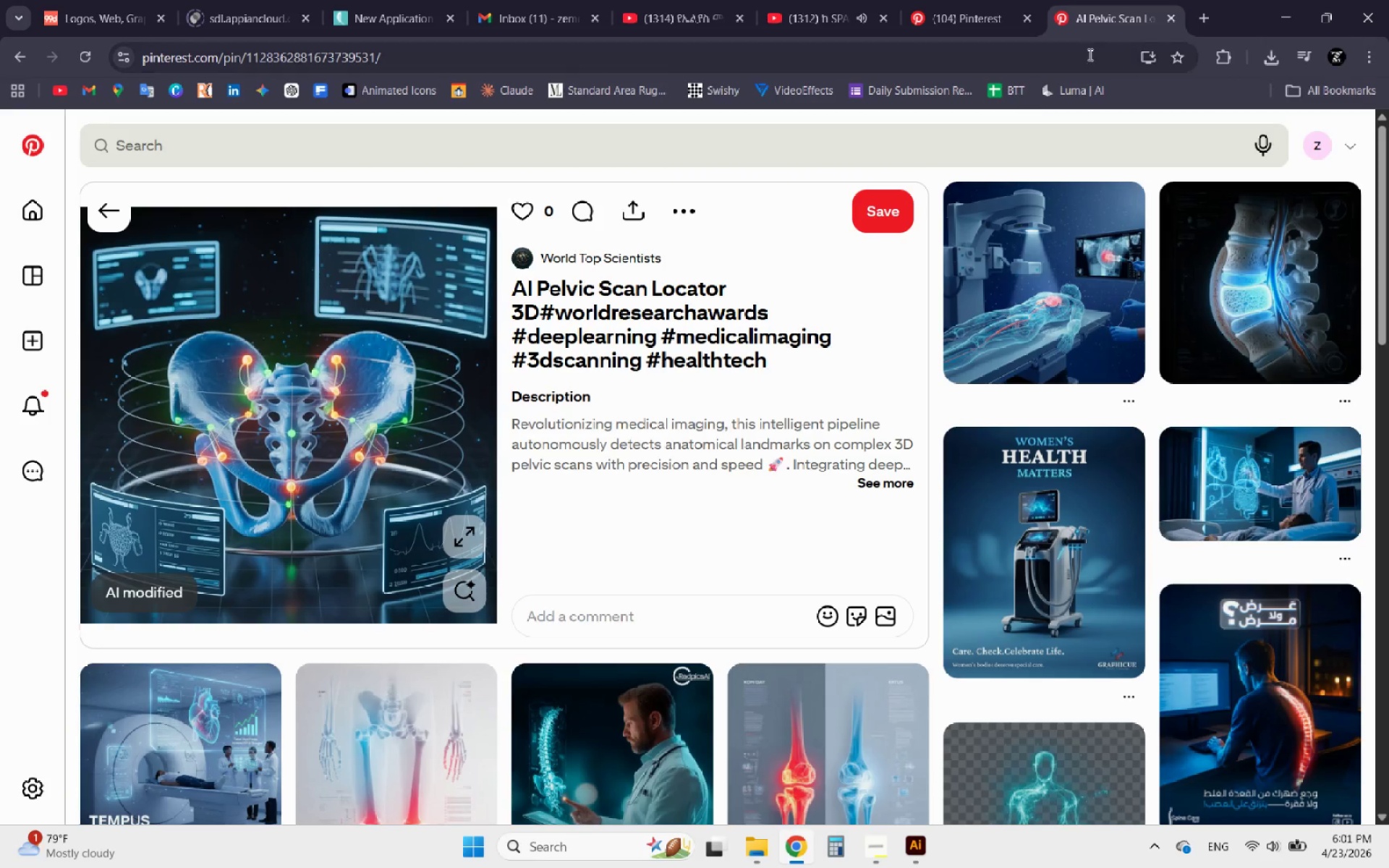 
left_click([985, 17])
 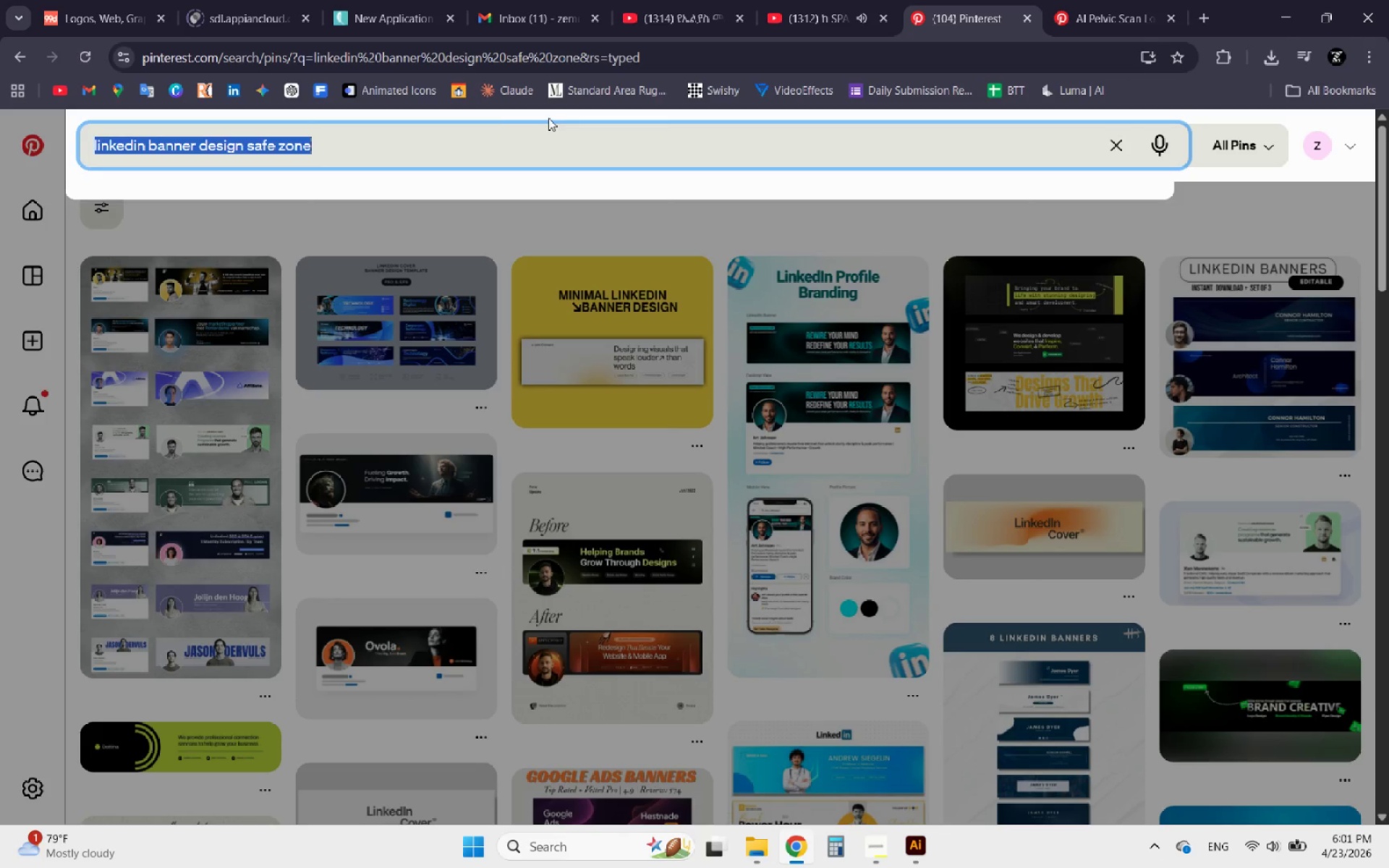 
left_click([415, 65])
 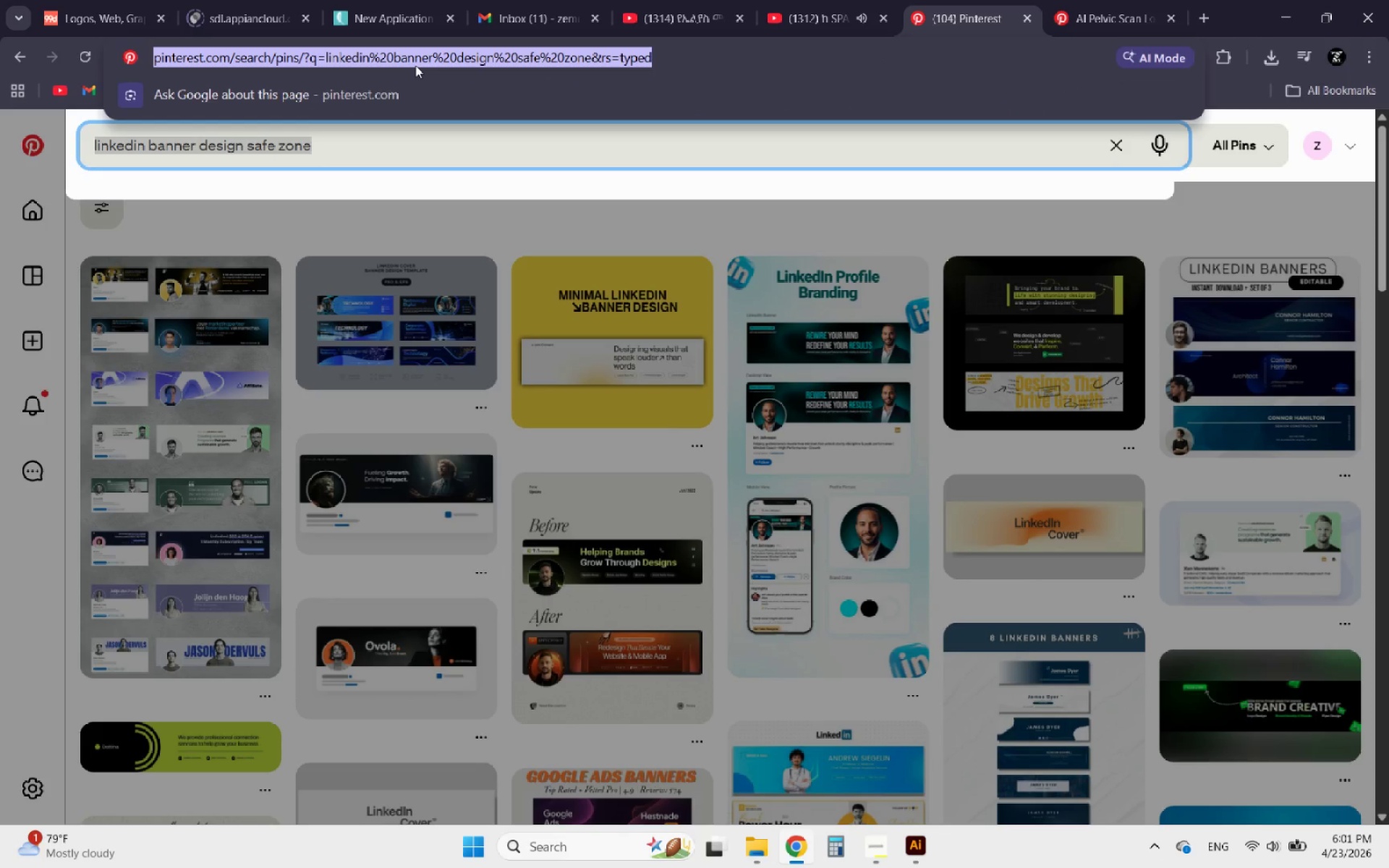 
type(FRE)
key(Backspace)
key(Backspace)
key(Backspace)
type(E)
key(Backspace)
type(REE)
 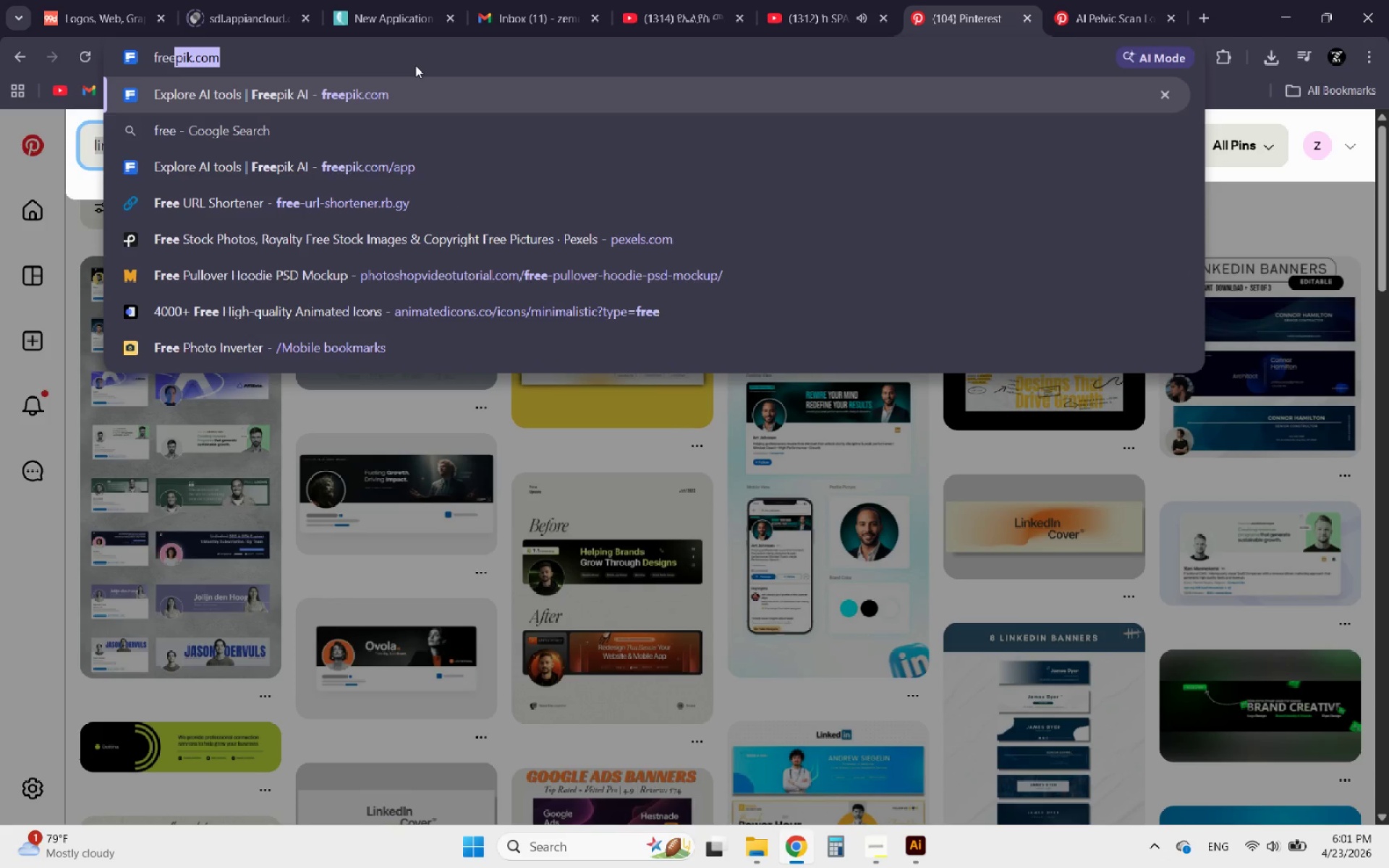 
hold_key(key=F, duration=14.88)
 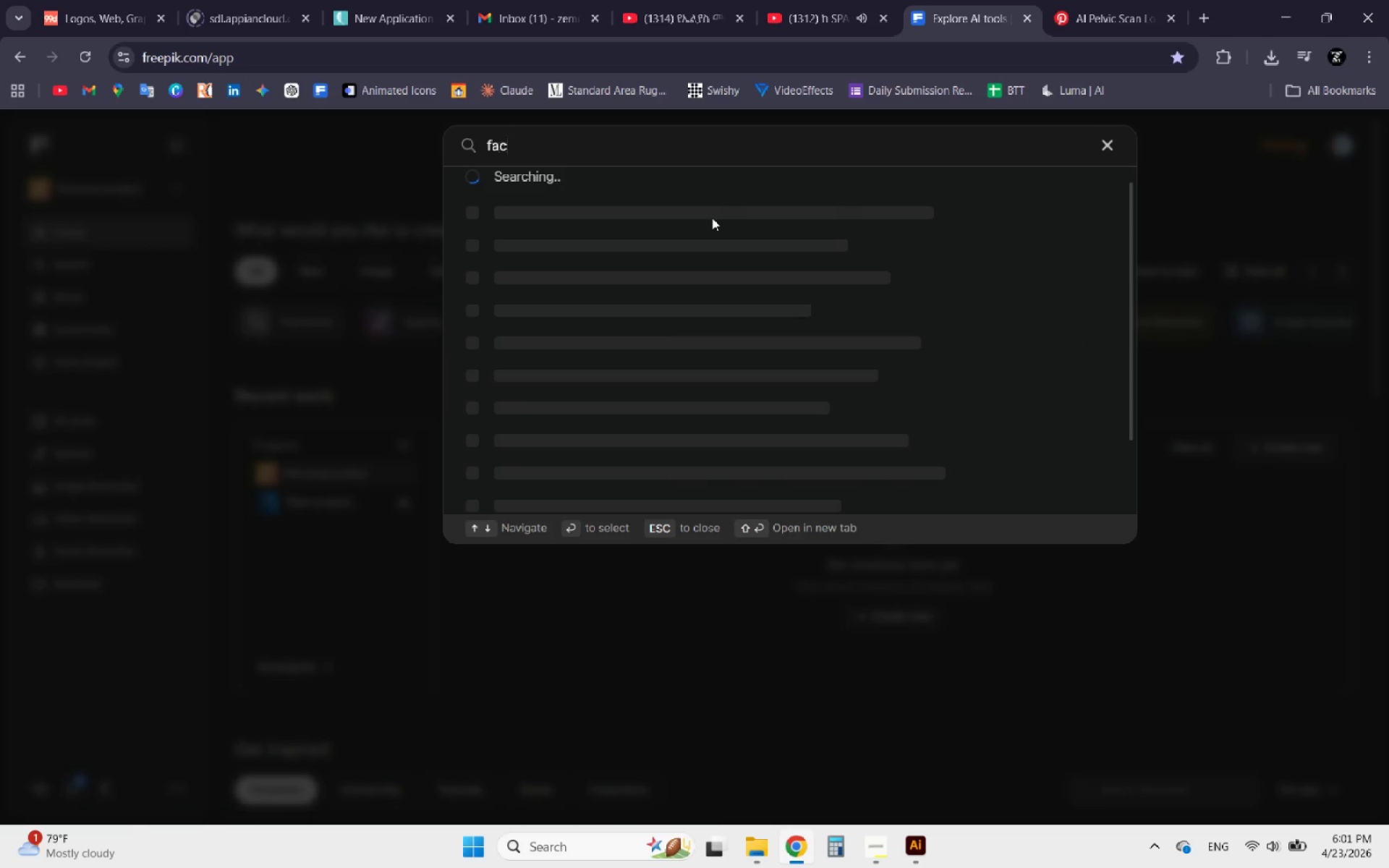 
key(Enter)
 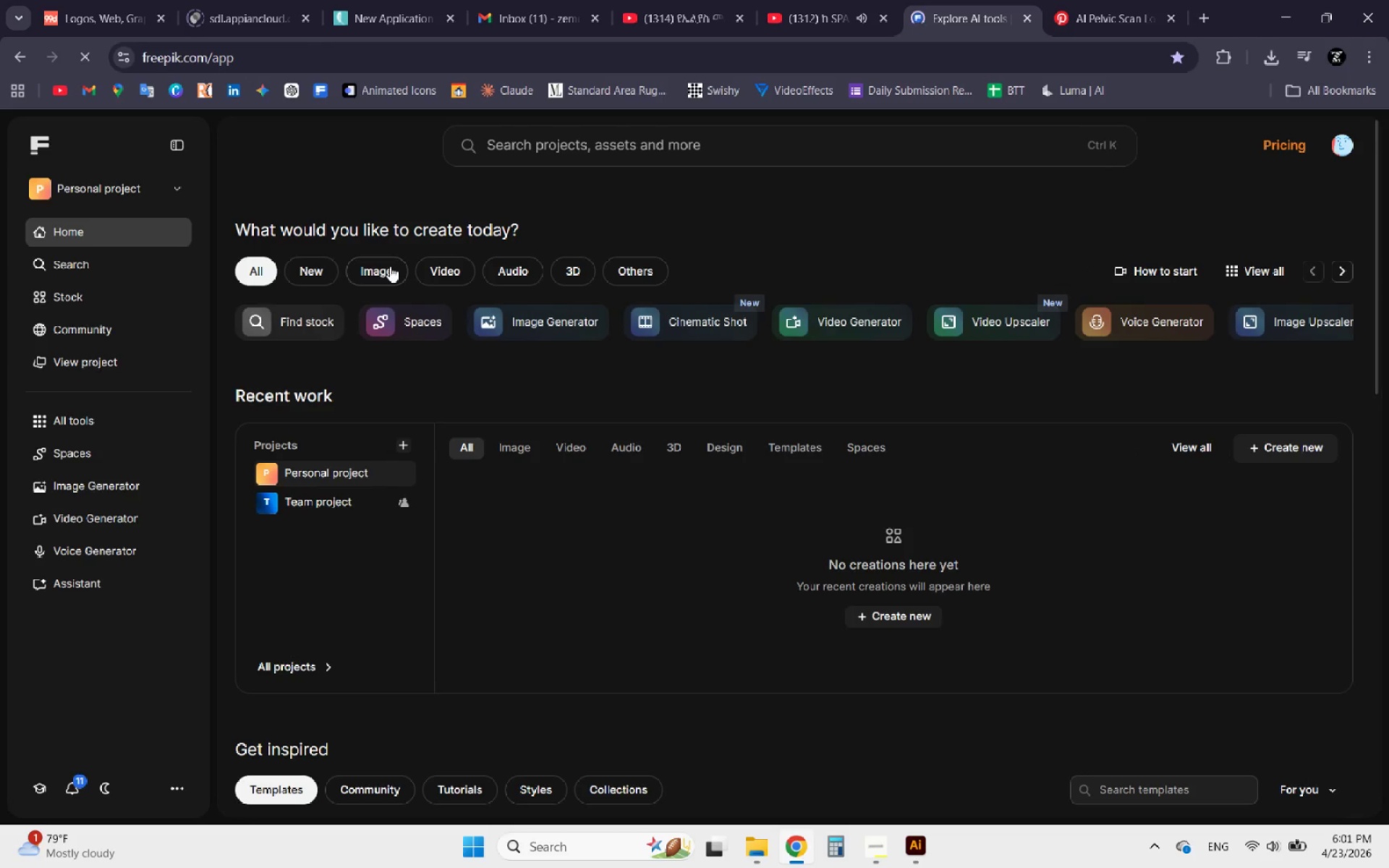 
left_click([595, 159])
 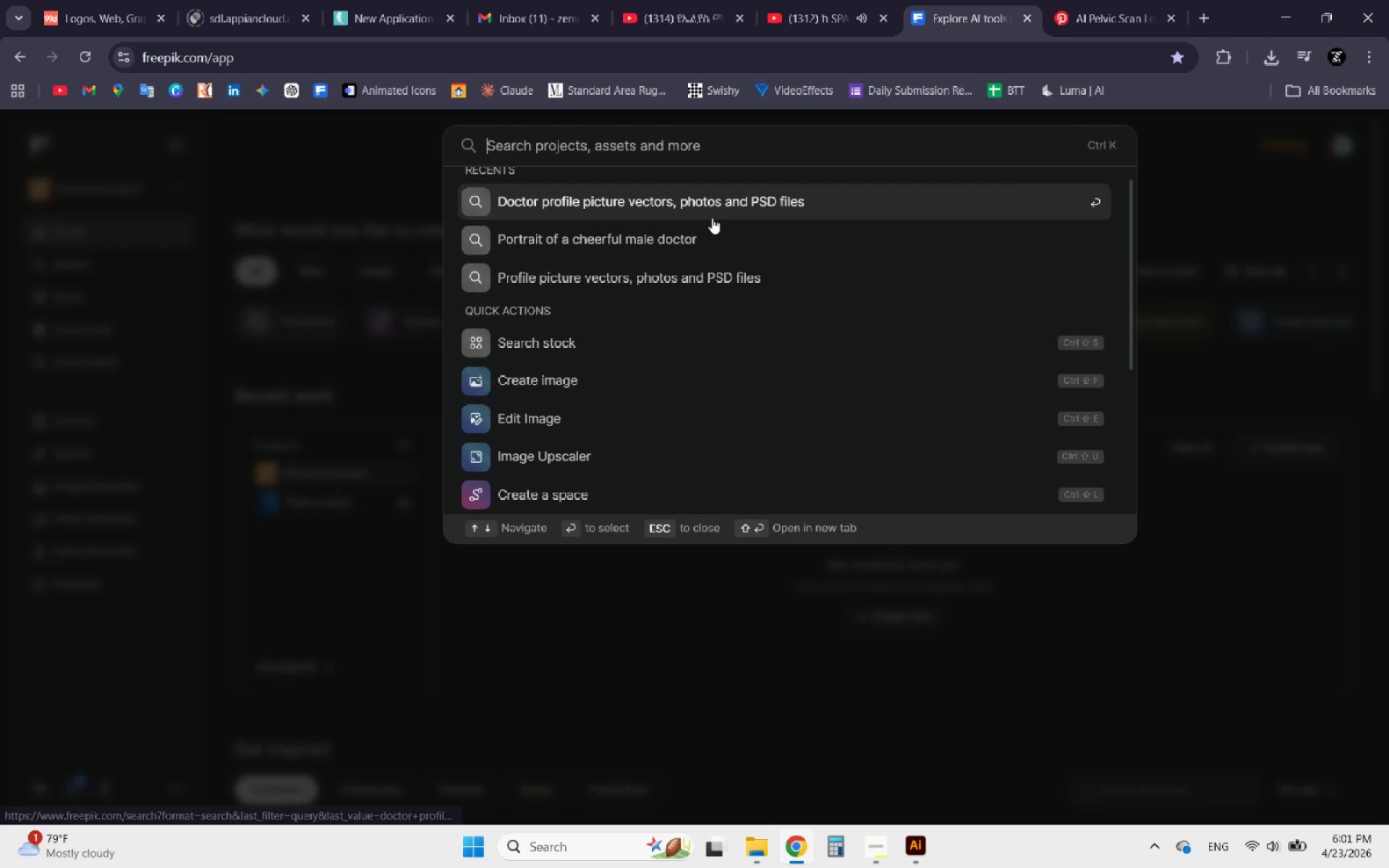 
type(ACE)
 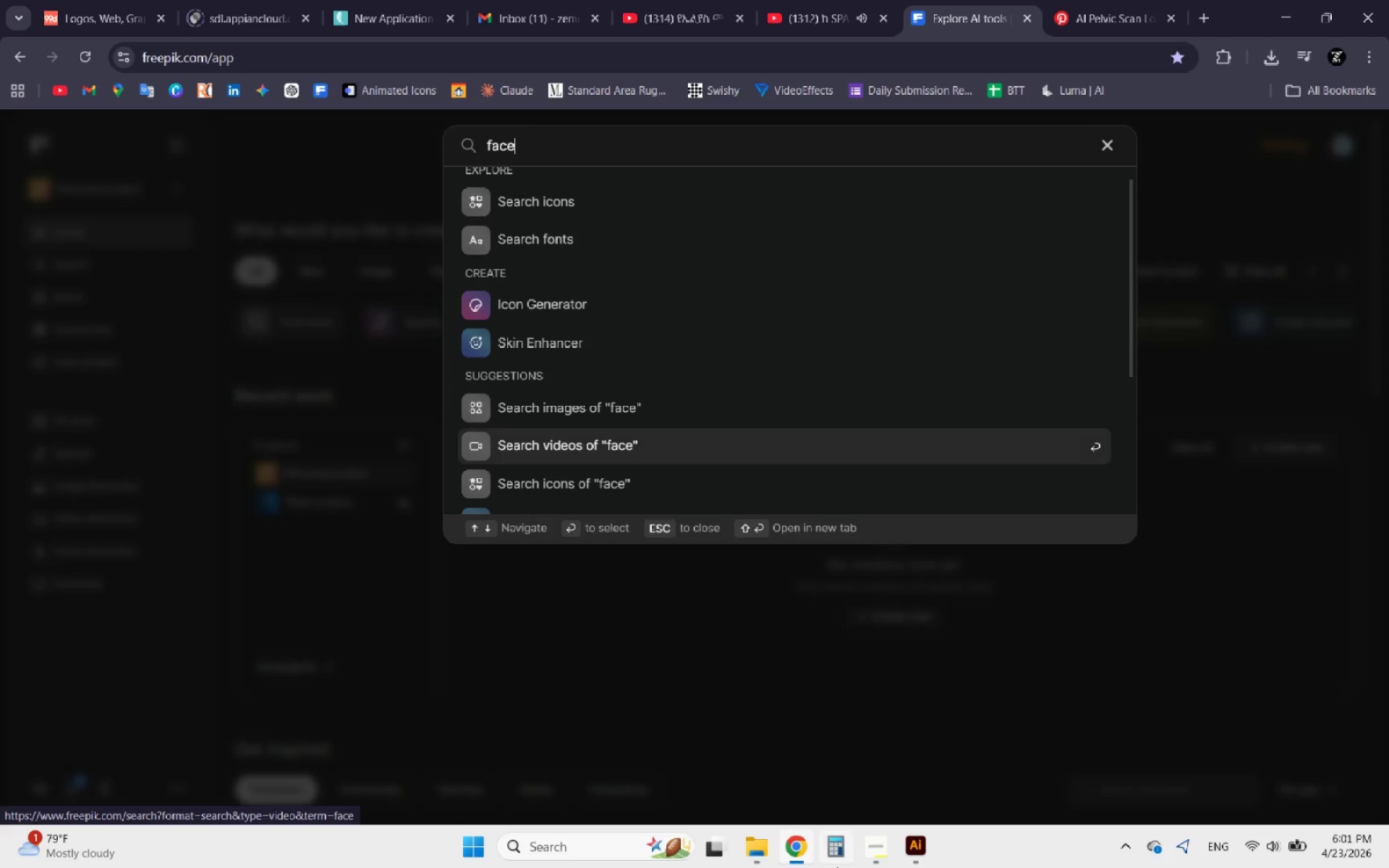 
left_click([879, 839])